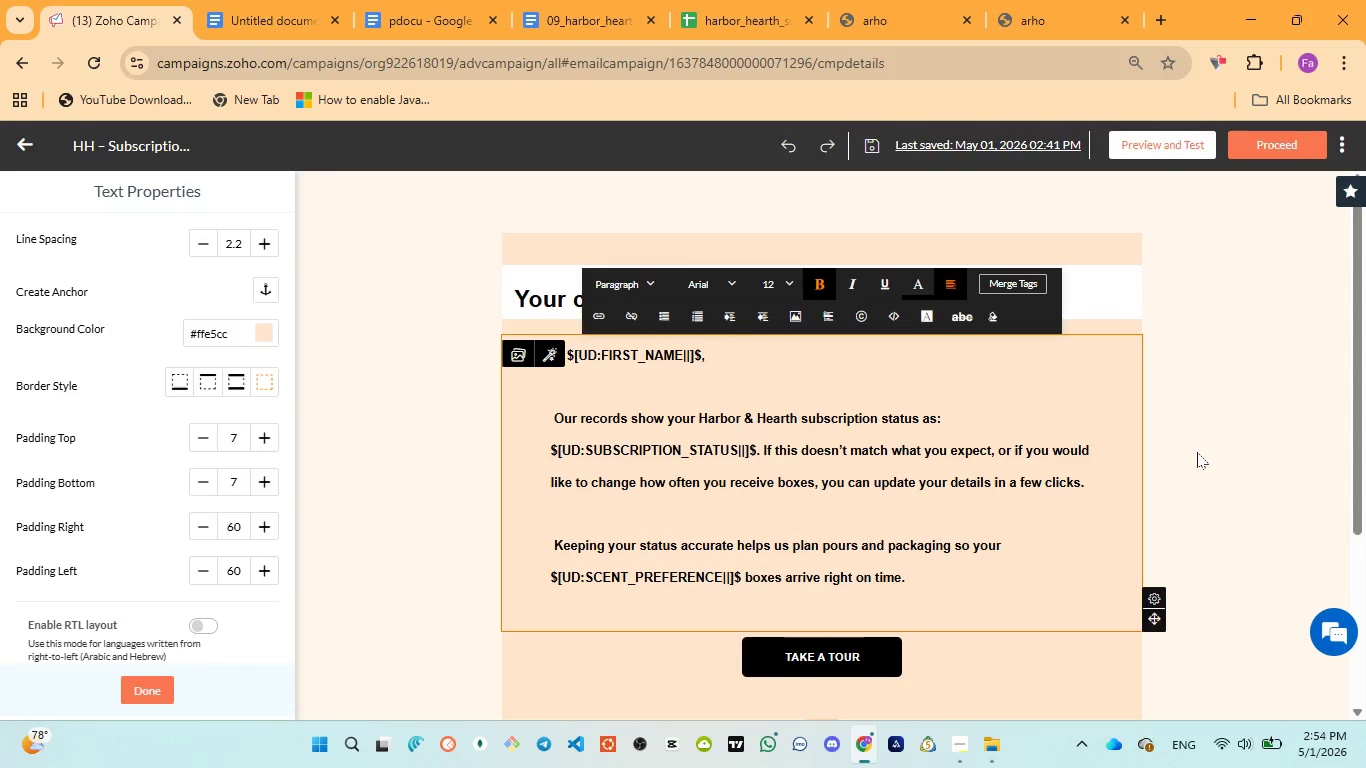 
left_click([1197, 452])
 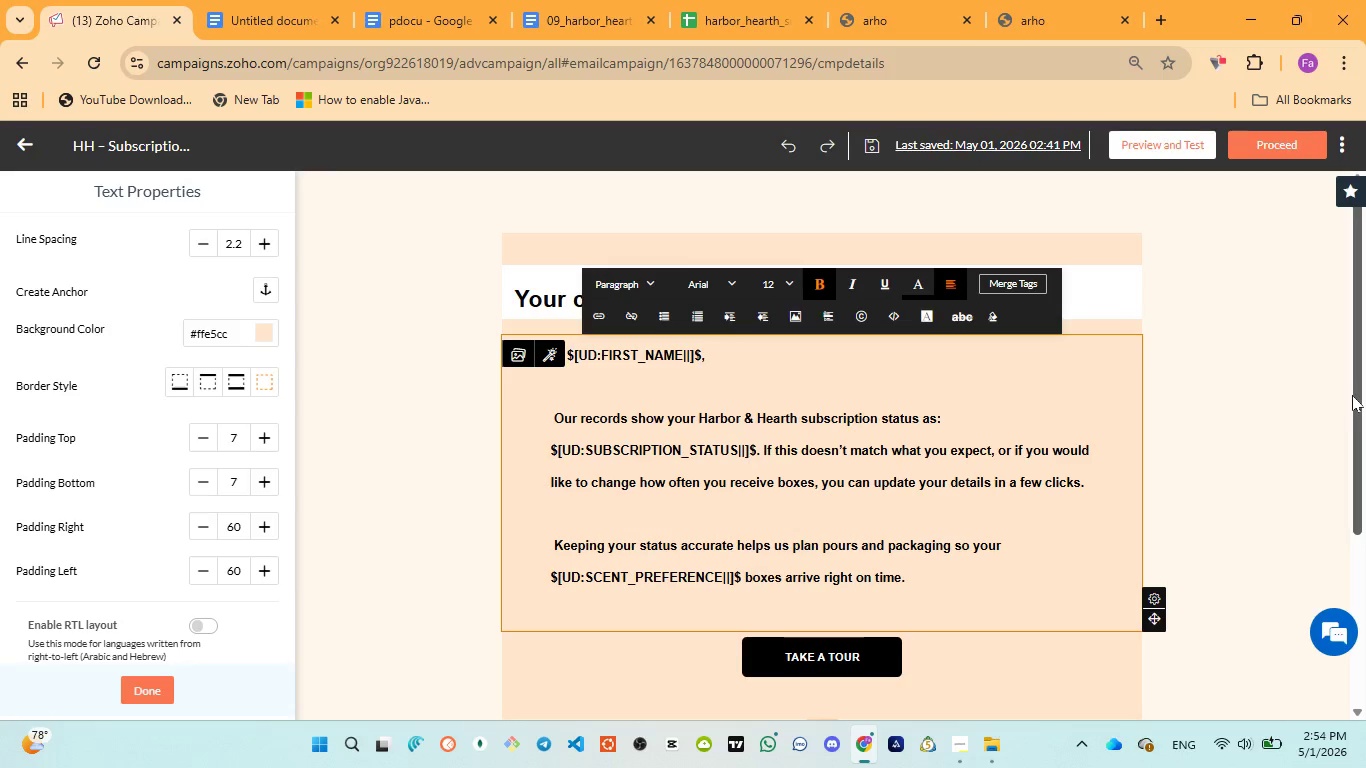 
left_click_drag(start_coordinate=[1352, 394], to_coordinate=[1355, 360])
 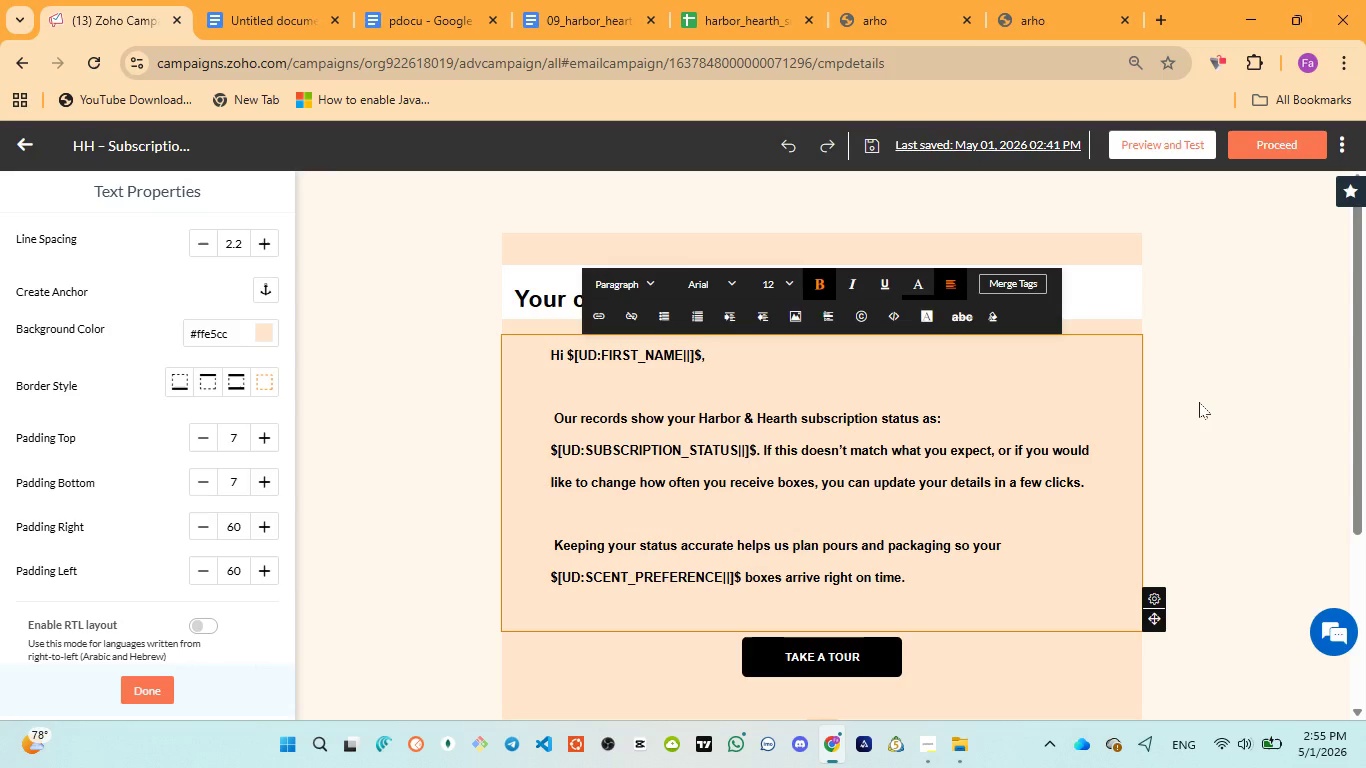 
wait(46.98)
 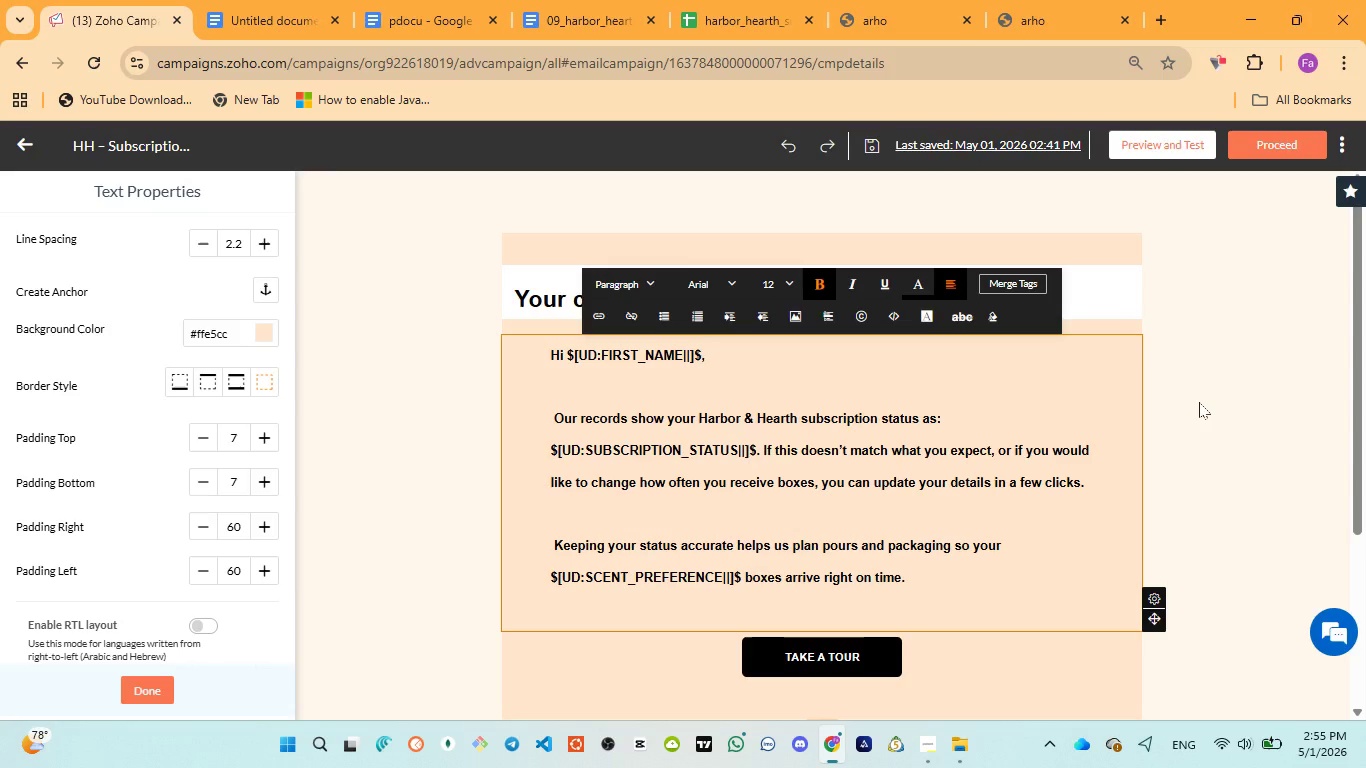 
left_click([1199, 402])
 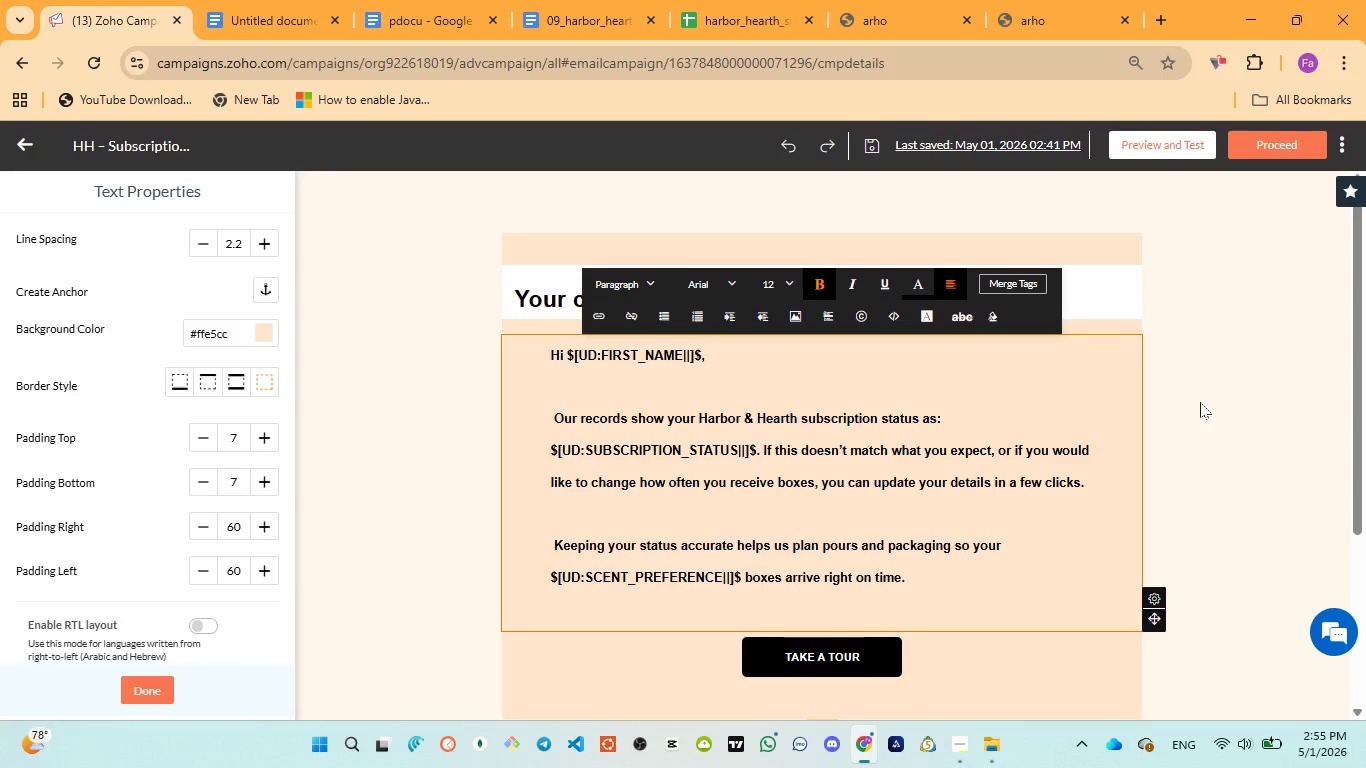 
scroll: coordinate [1179, 414], scroll_direction: down, amount: 2.0
 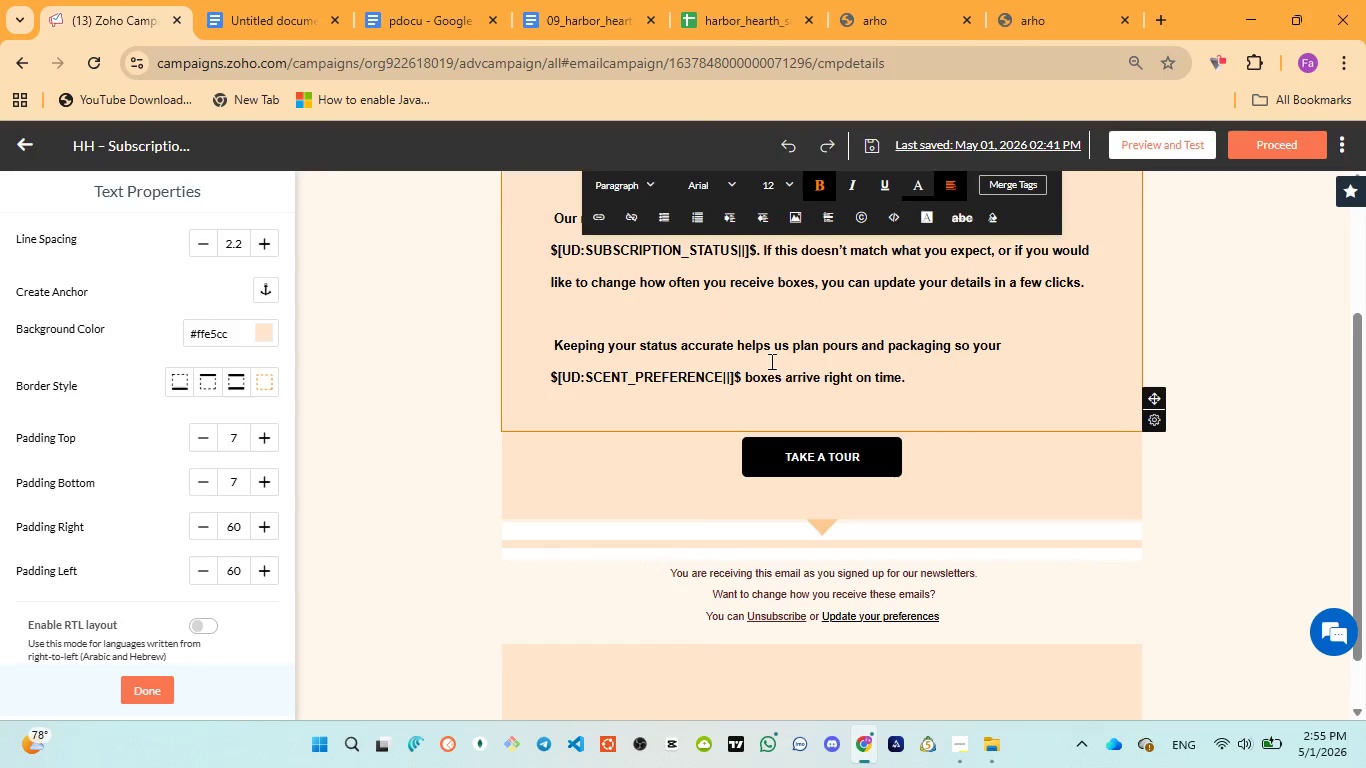 
scroll: coordinate [774, 359], scroll_direction: up, amount: 2.0
 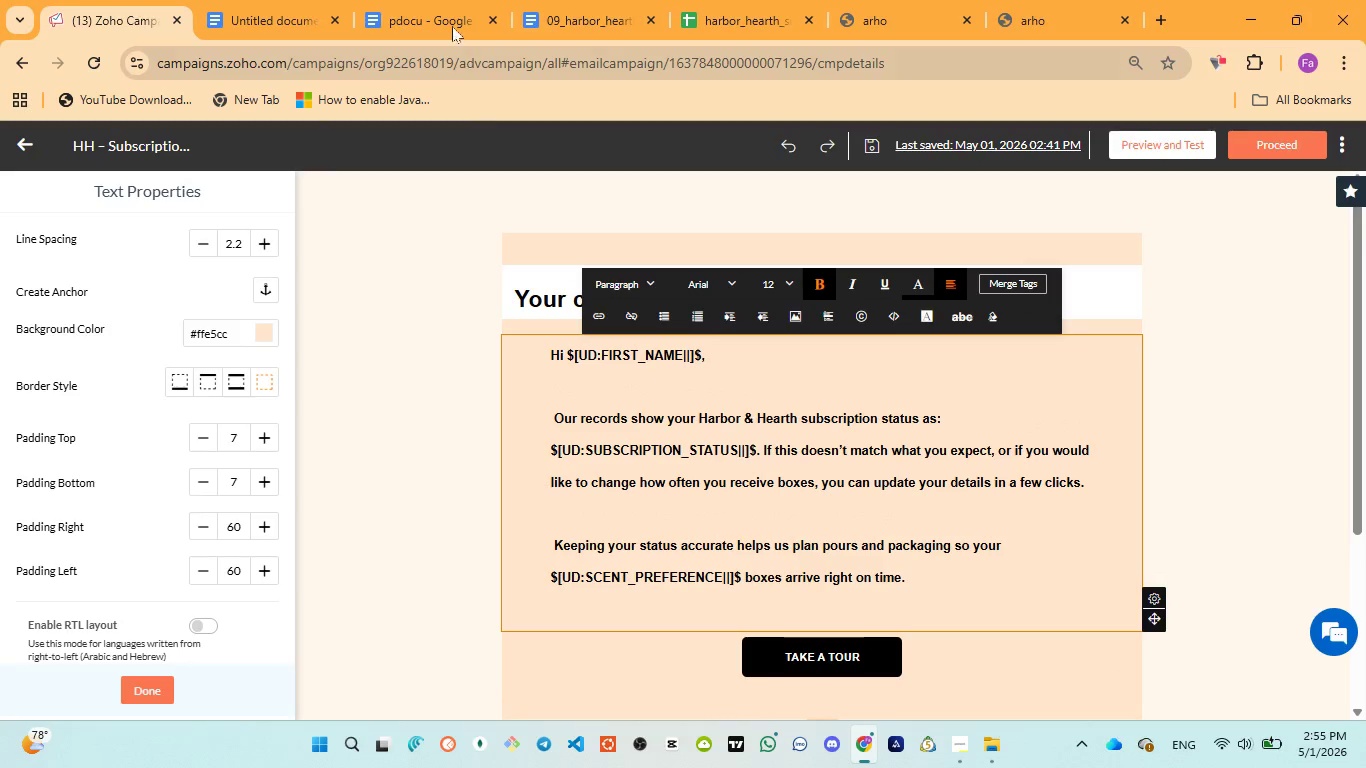 
left_click([440, 19])
 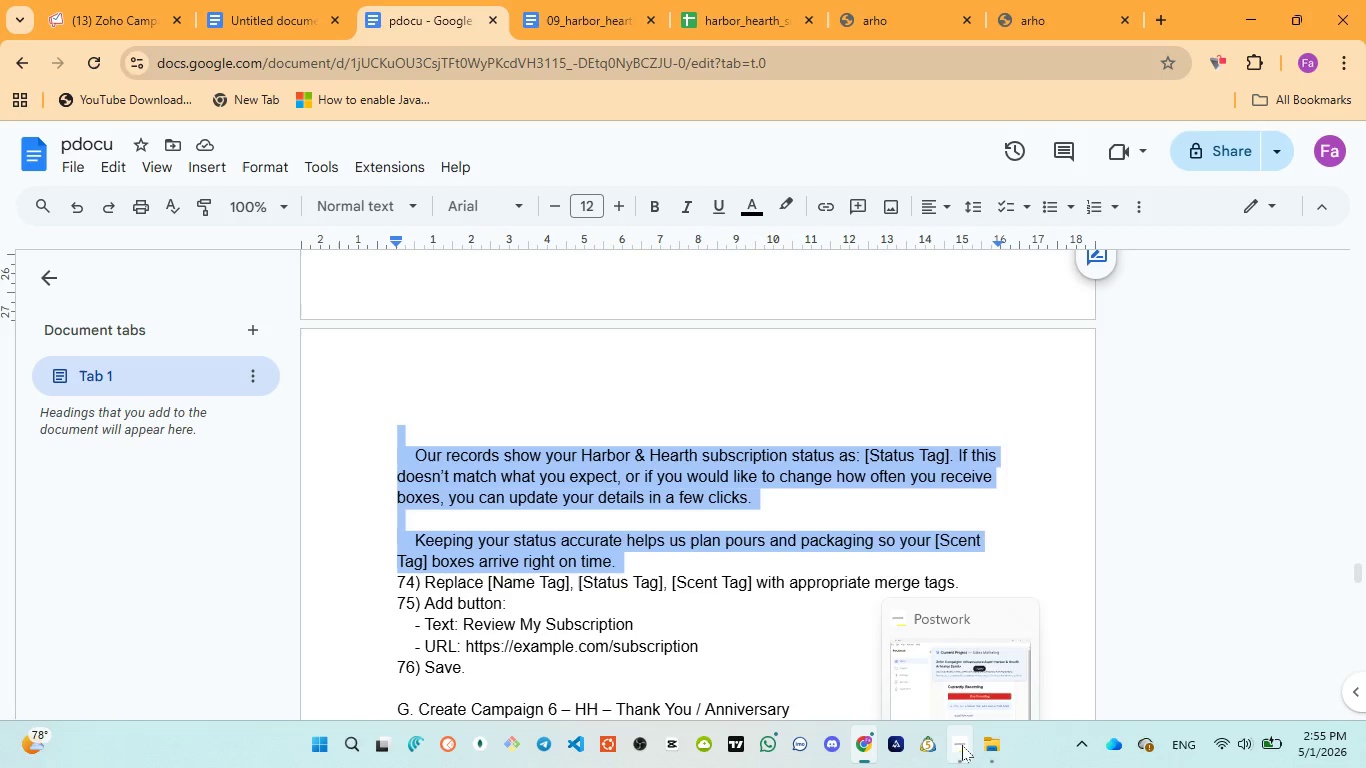 
left_click([952, 660])